 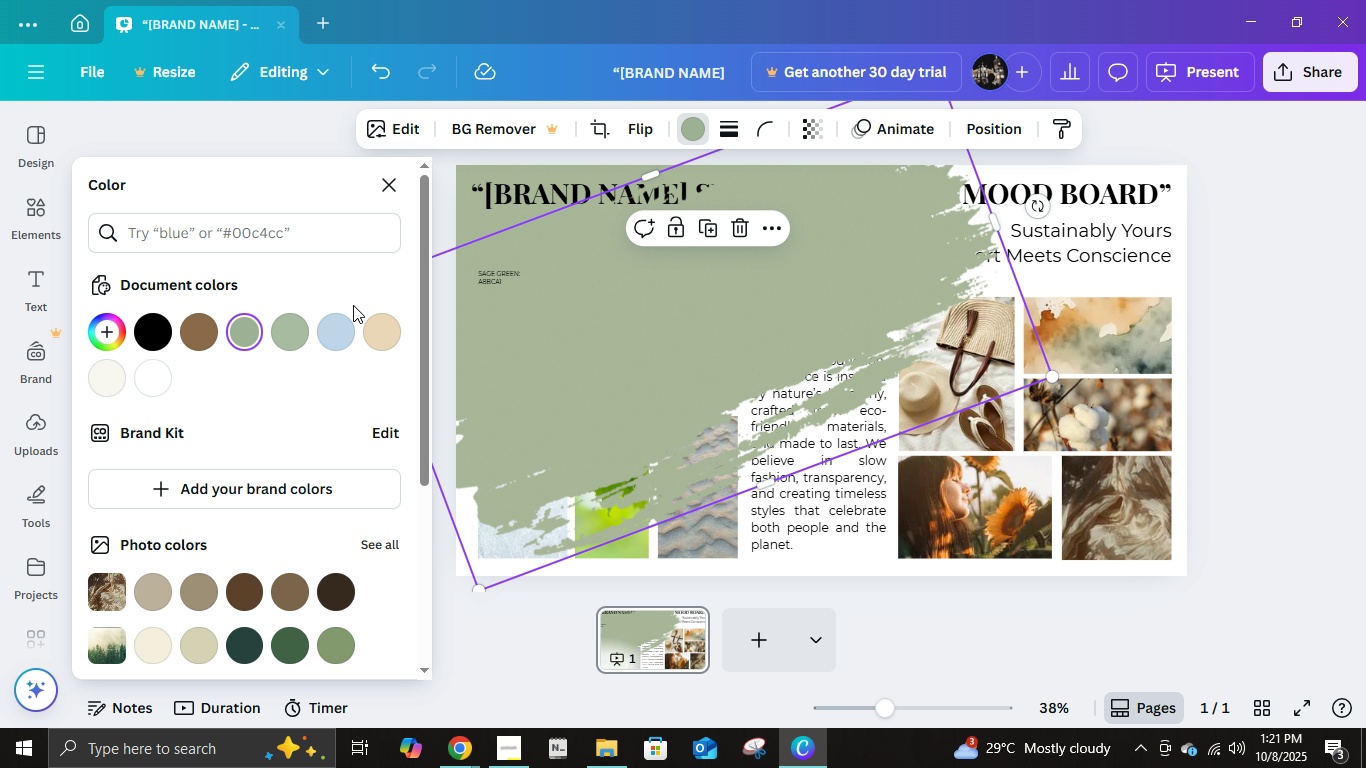 
mouse_move([283, 335])
 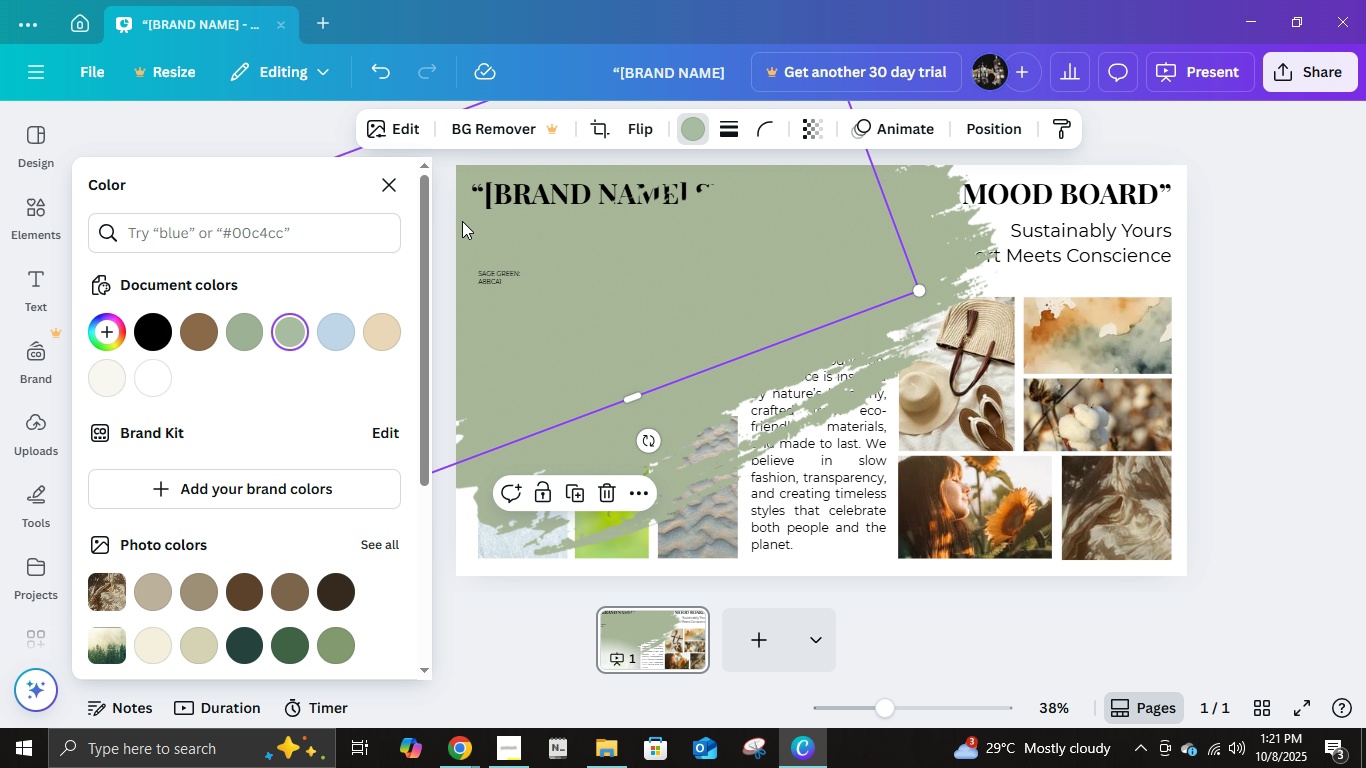 
left_click([462, 221])
 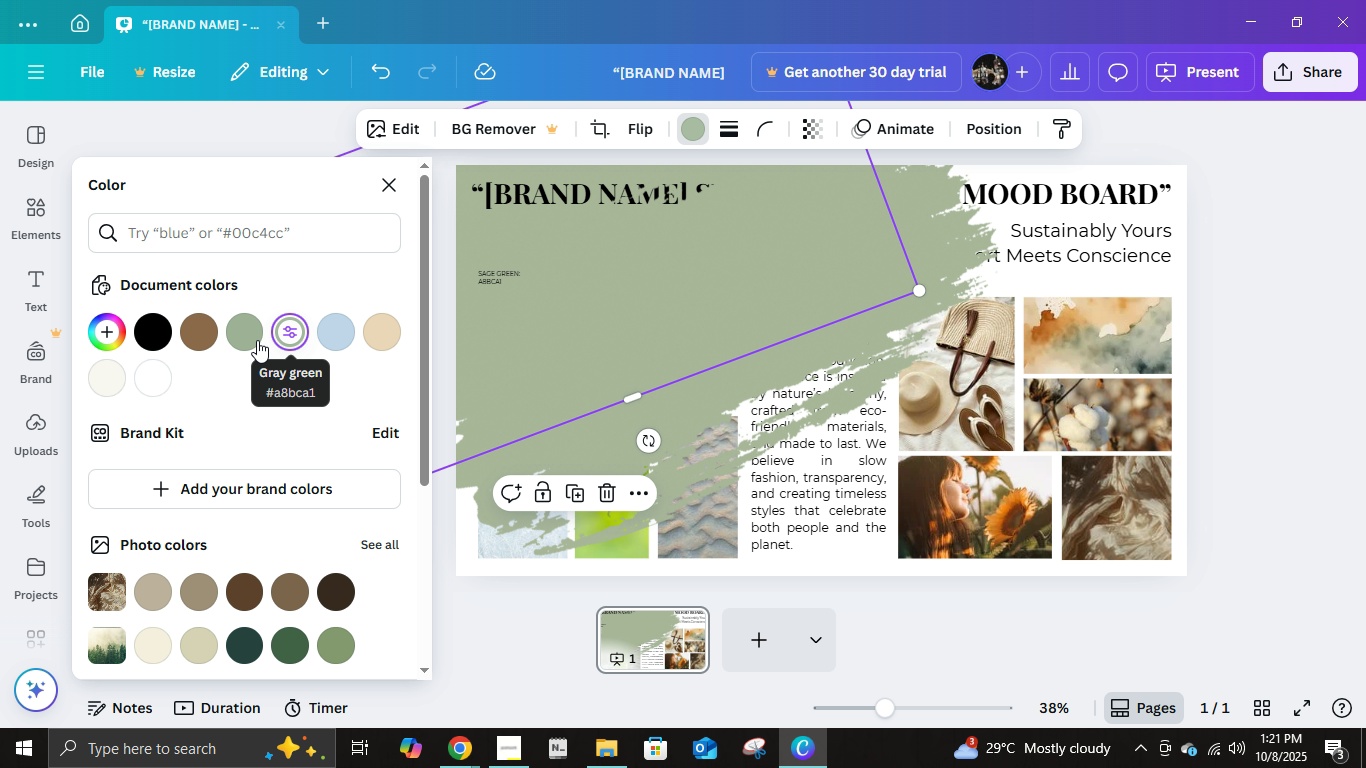 
left_click([285, 340])
 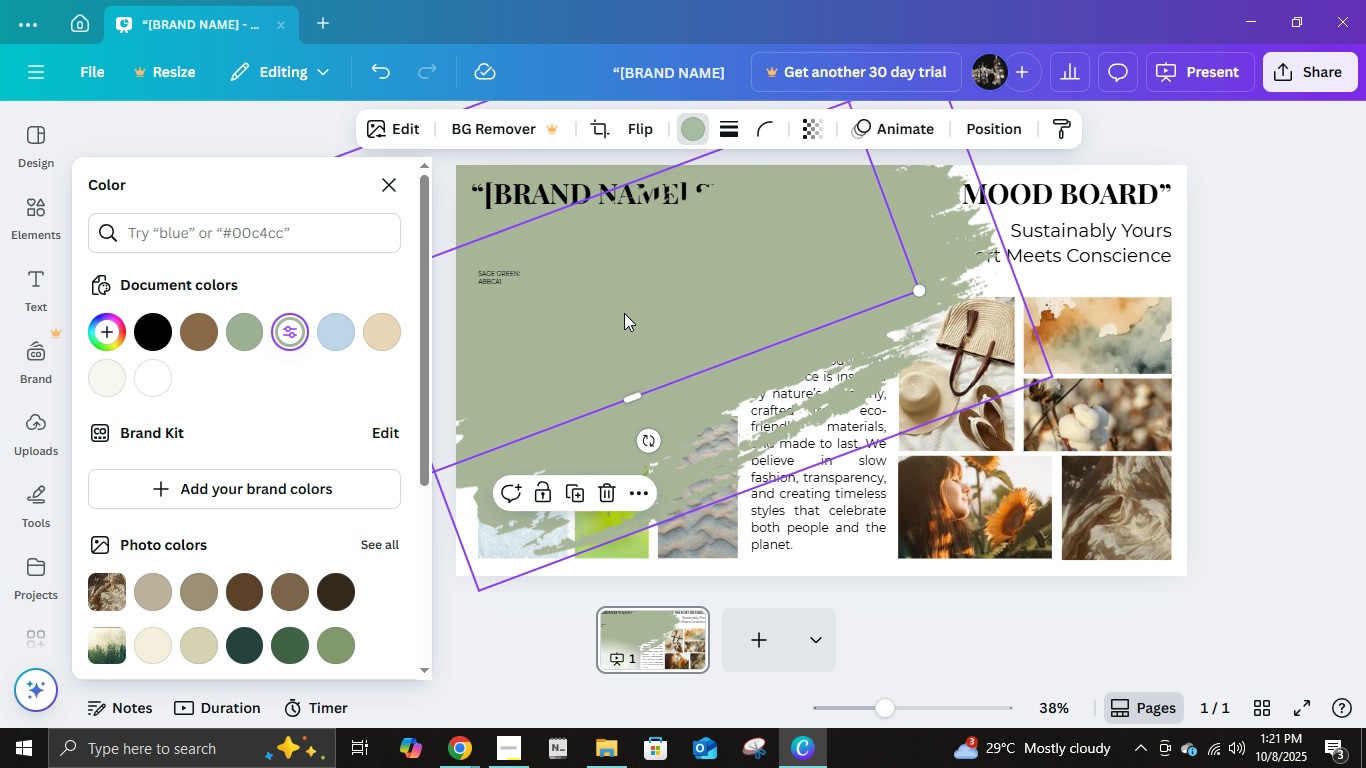 
left_click([624, 313])
 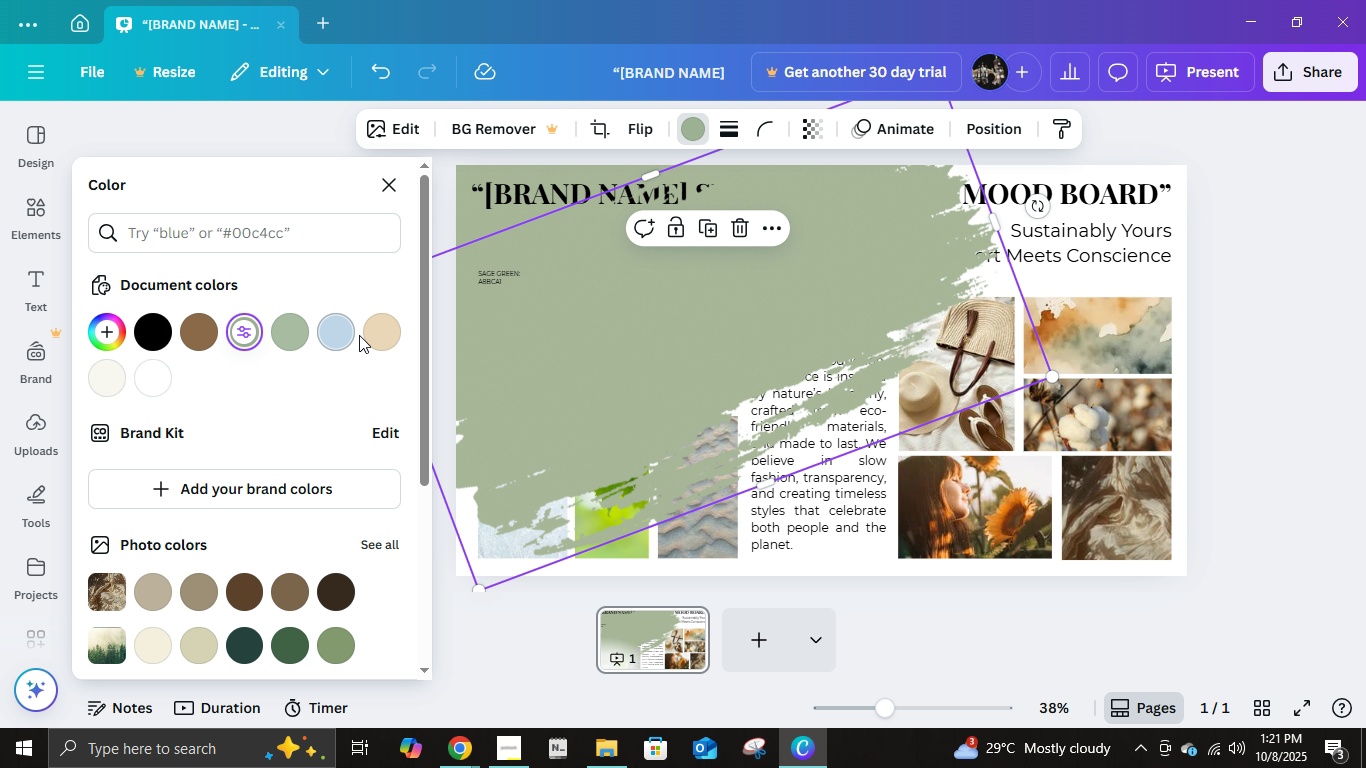 
left_click([376, 335])